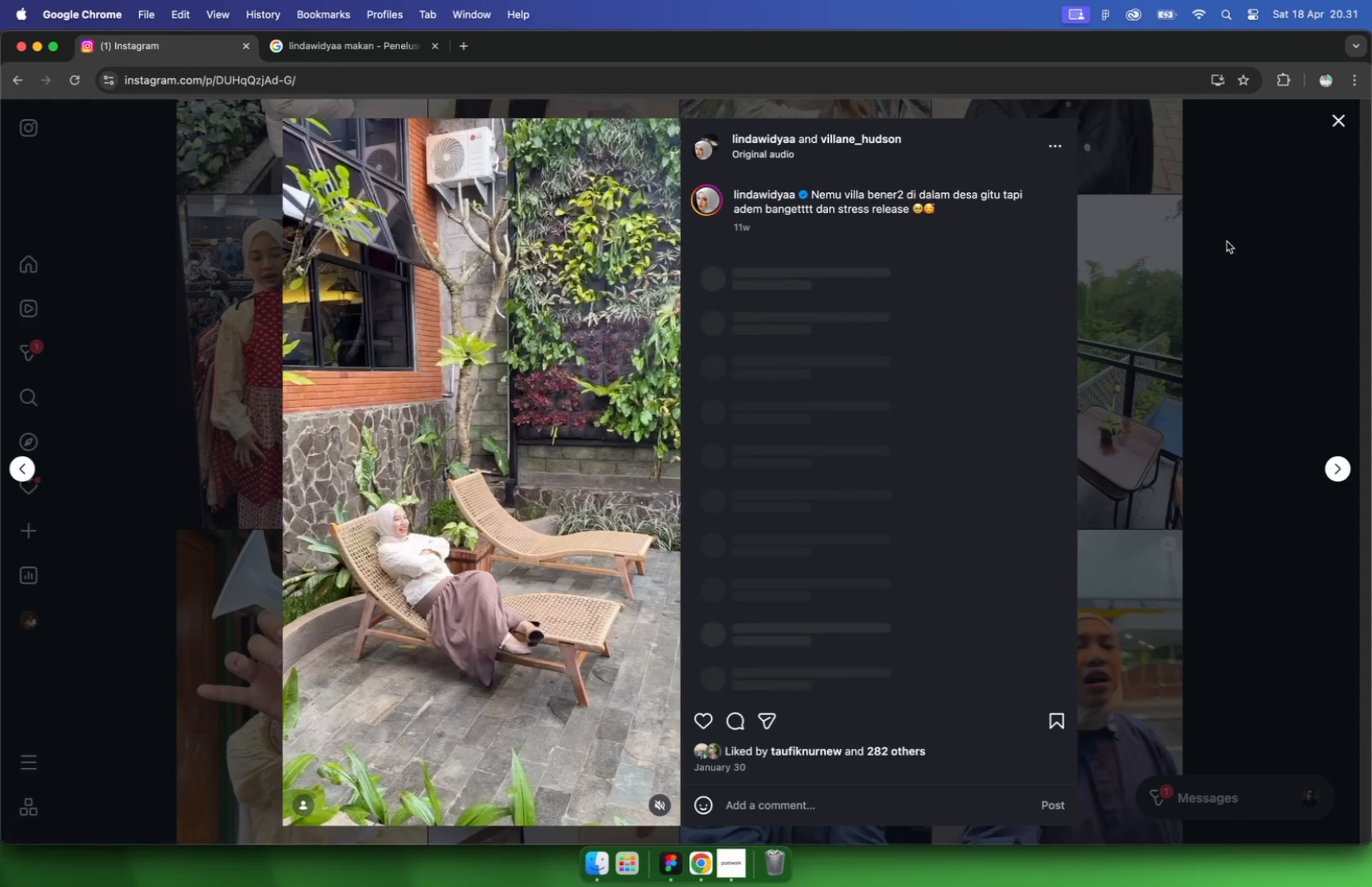 
left_click([1230, 241])
 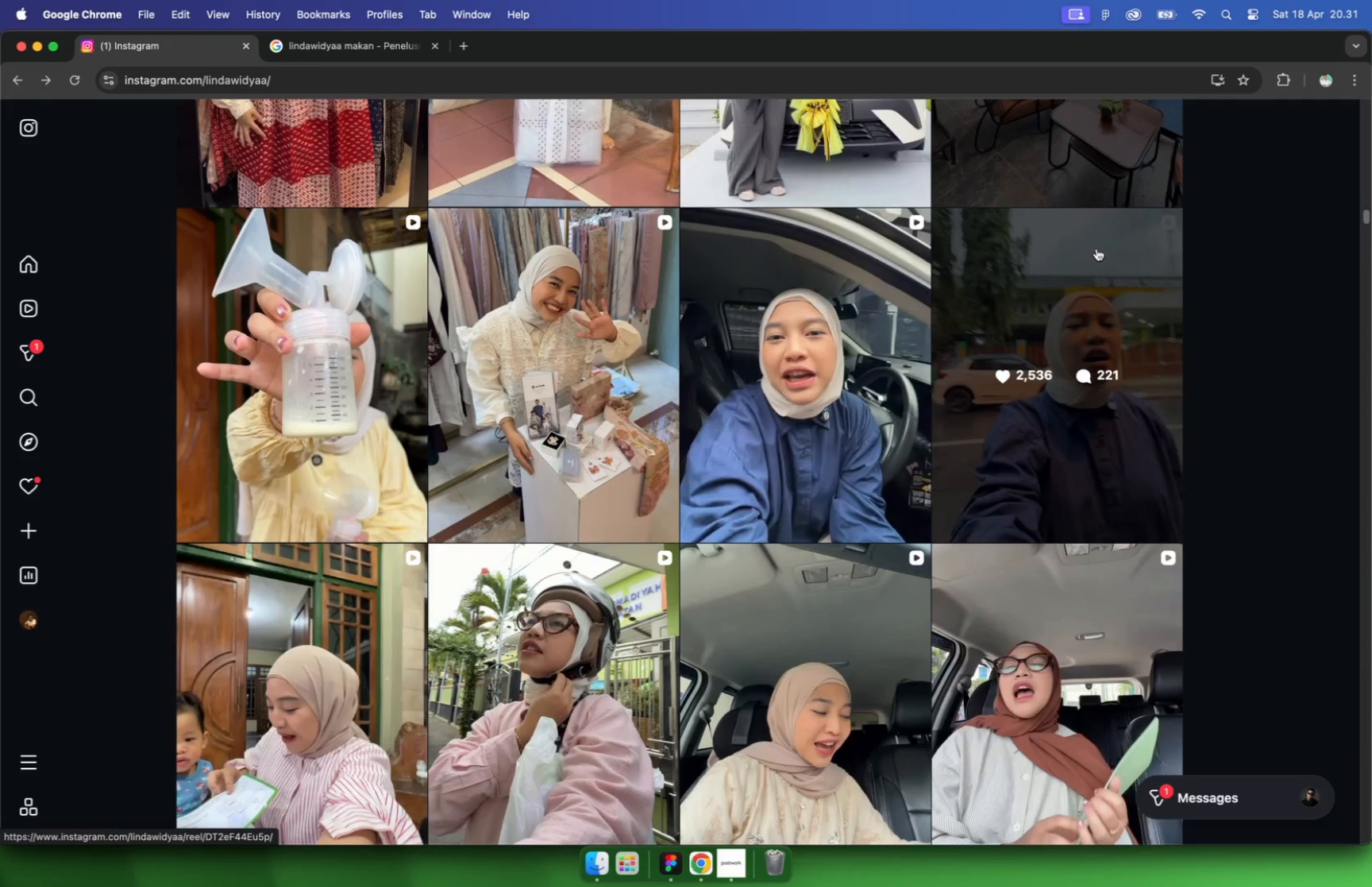 
scroll: coordinate [1096, 249], scroll_direction: down, amount: 47.0
 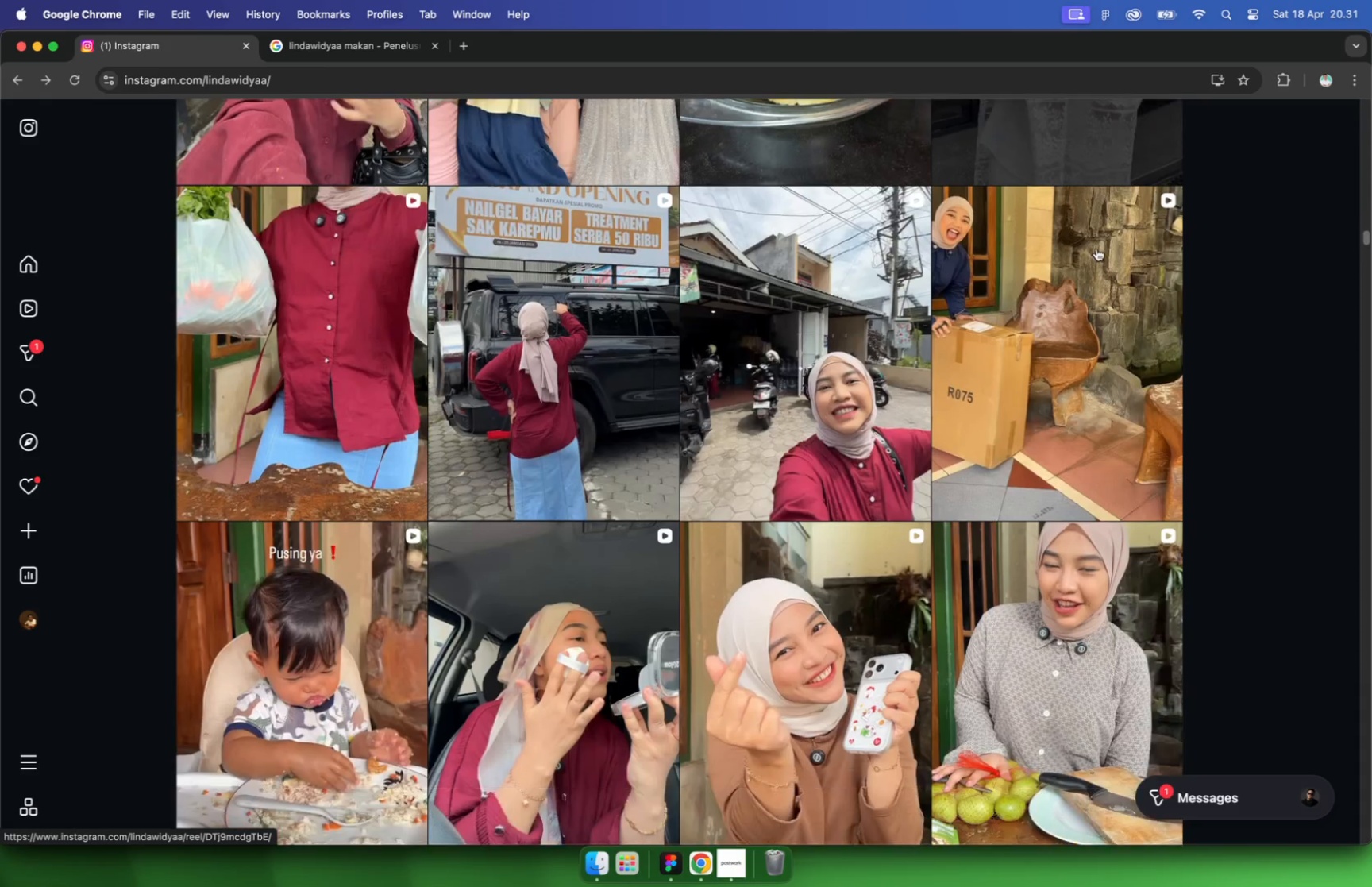 
scroll: coordinate [850, 422], scroll_direction: down, amount: 18.0
 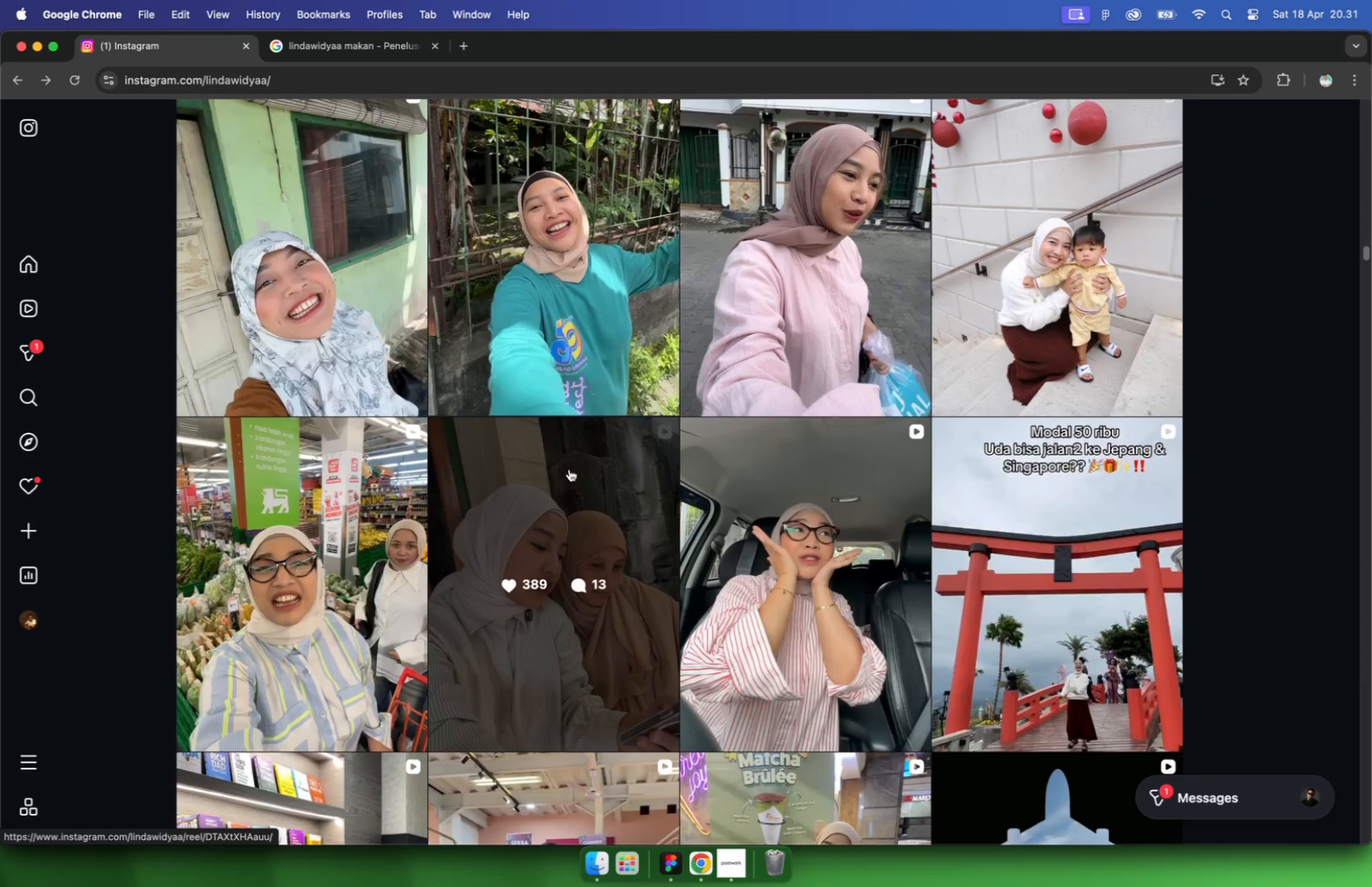 
left_click([727, 870])